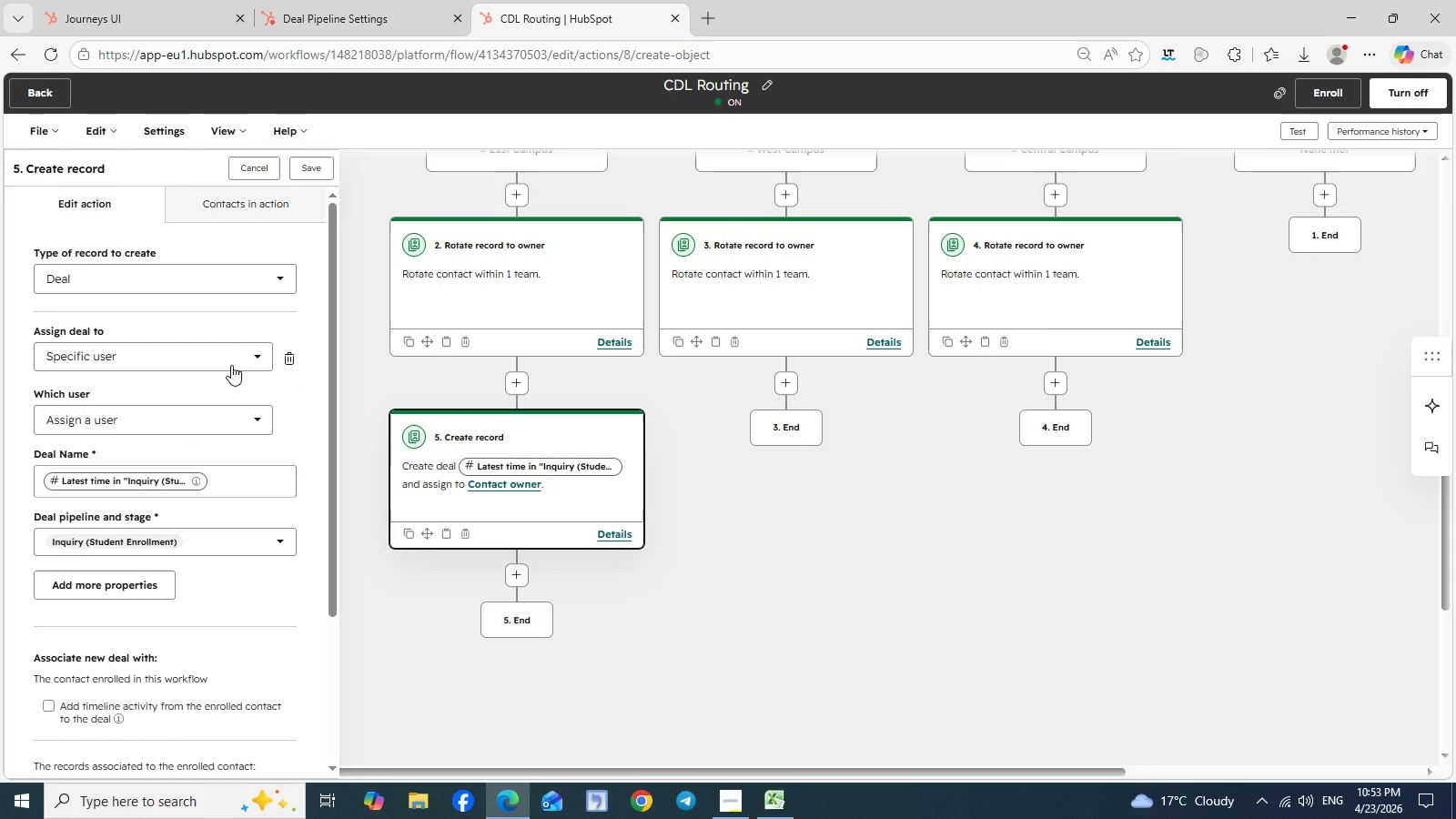 
left_click([260, 361])
 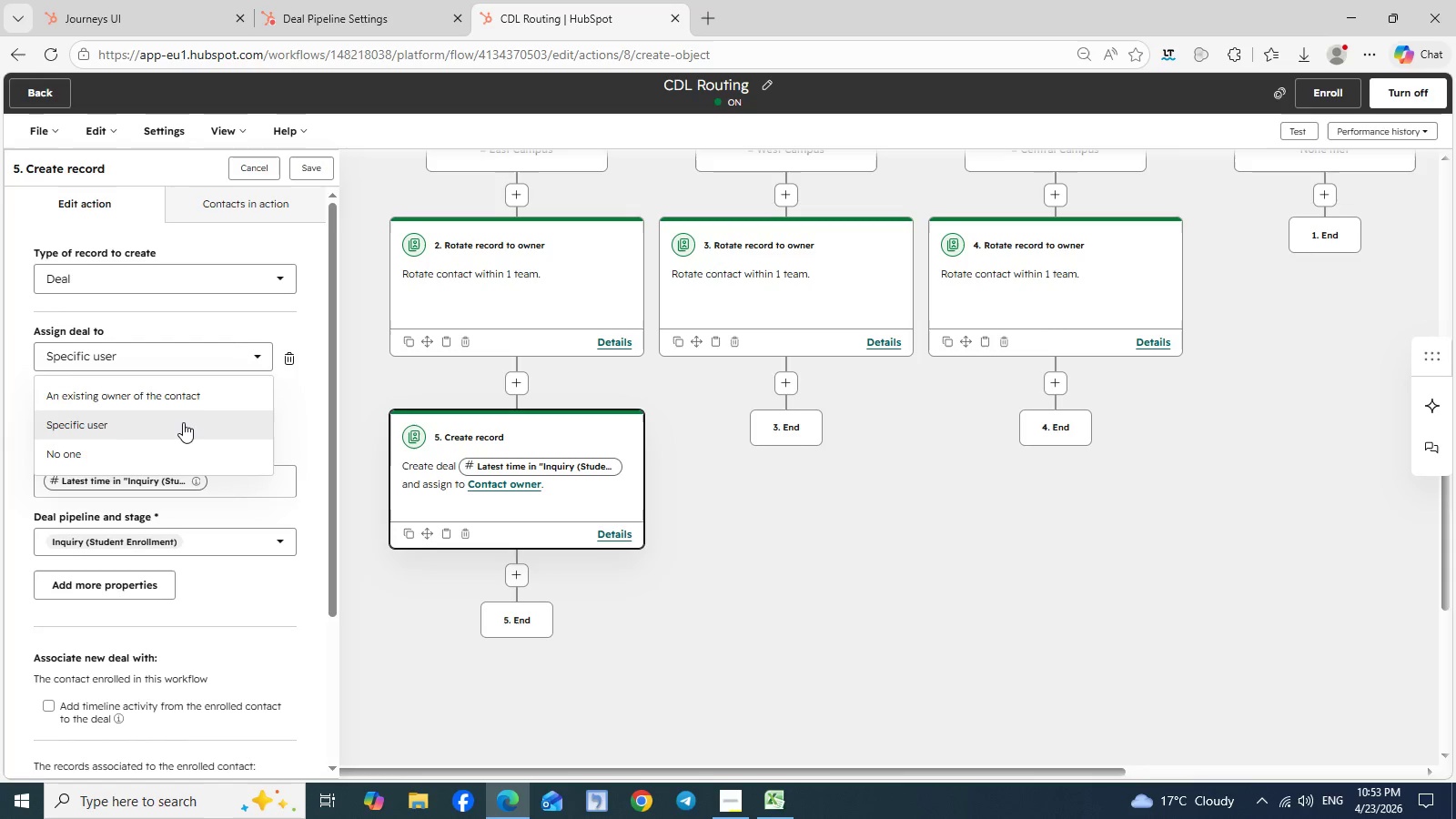 
left_click([168, 422])
 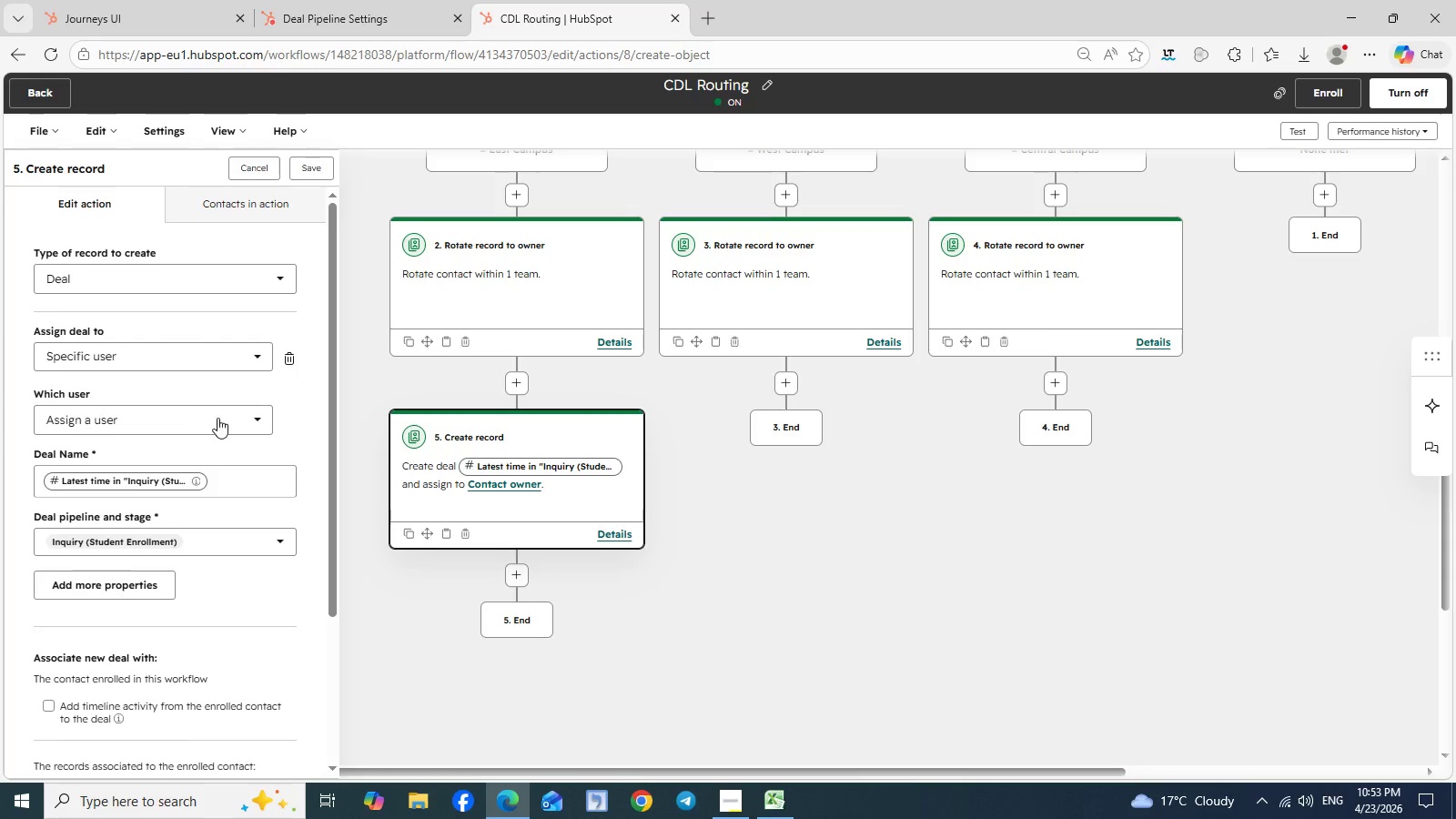 
left_click([227, 418])
 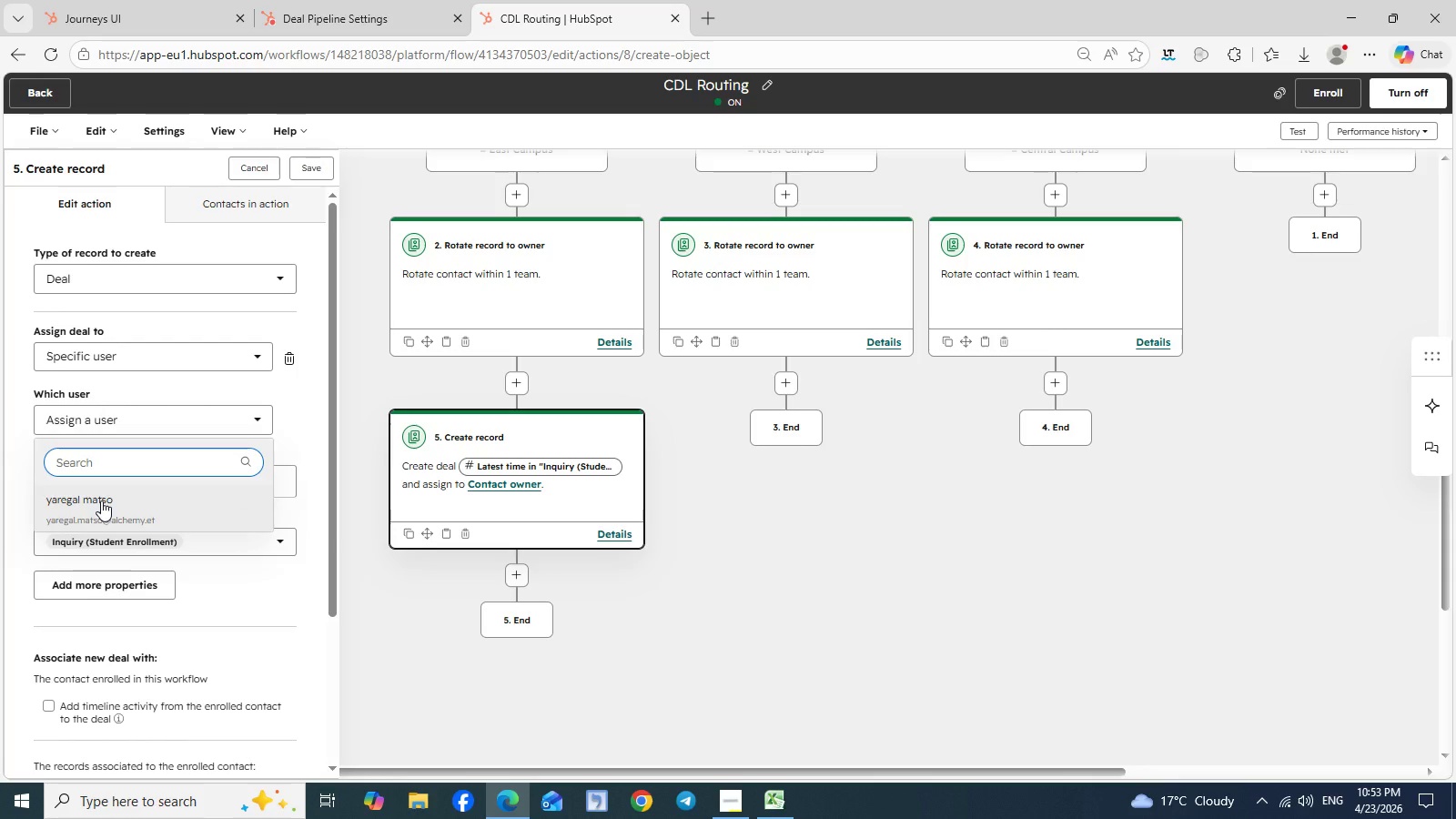 
wait(6.95)
 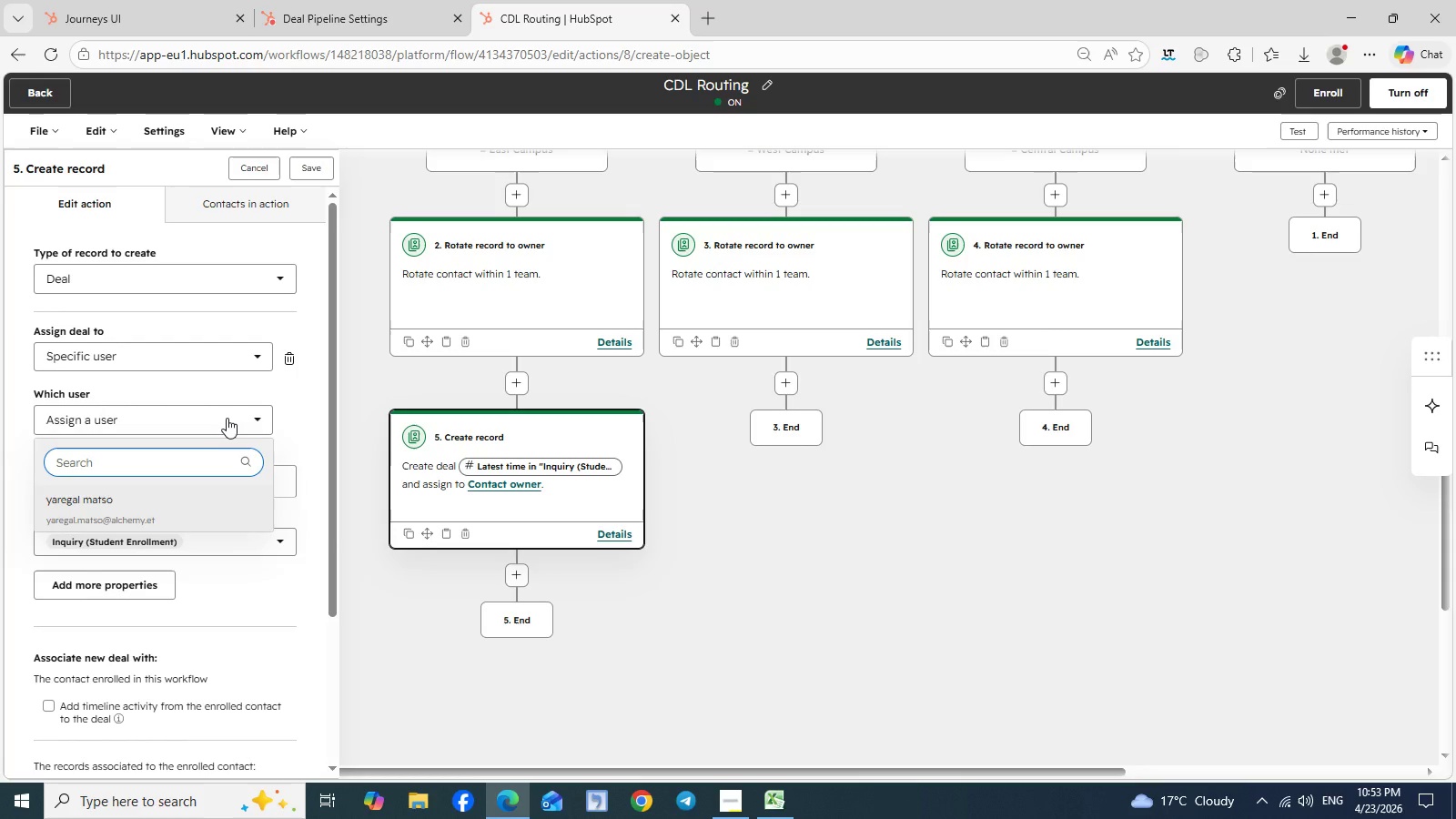 
left_click([101, 500])
 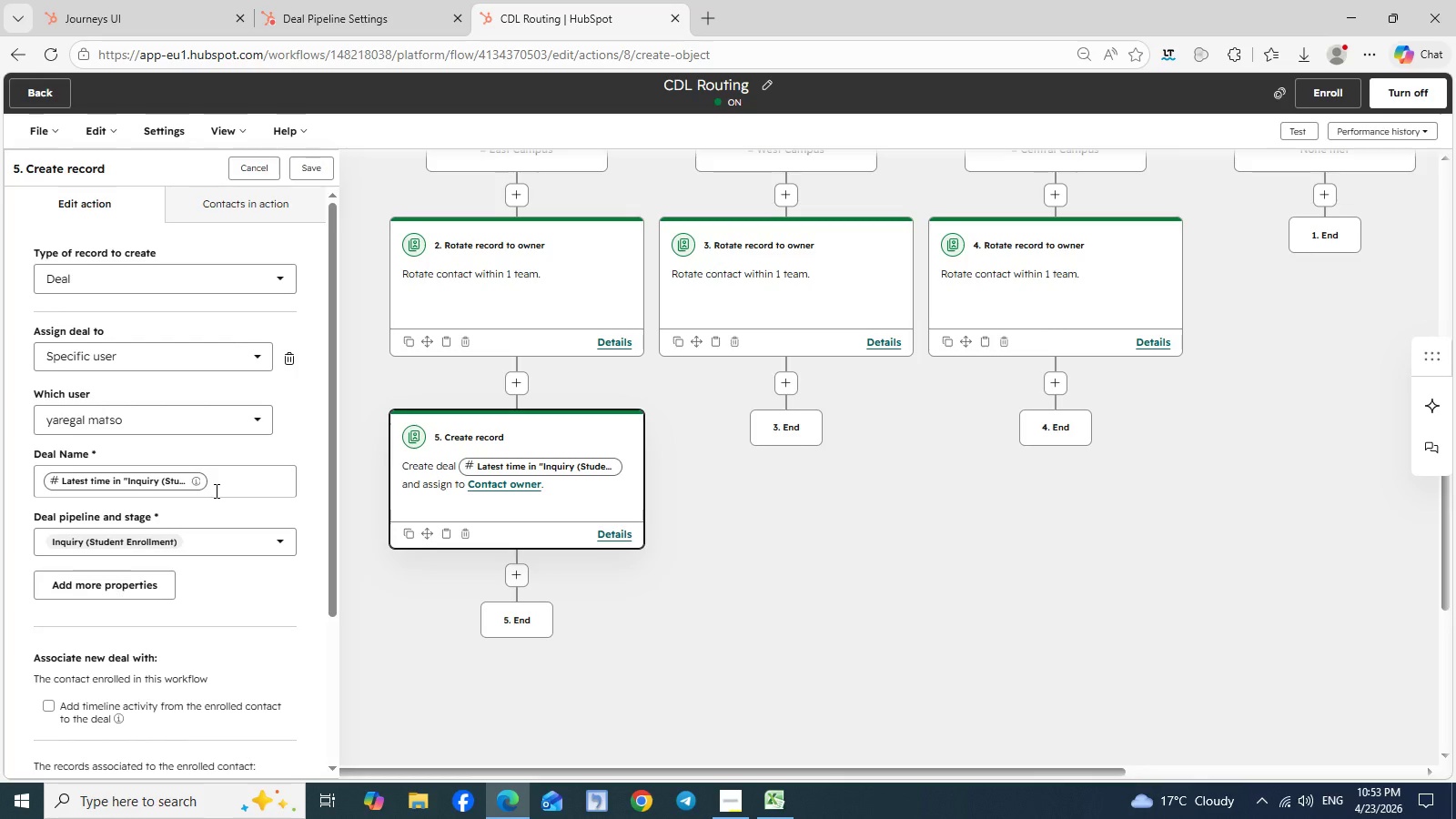 
wait(6.49)
 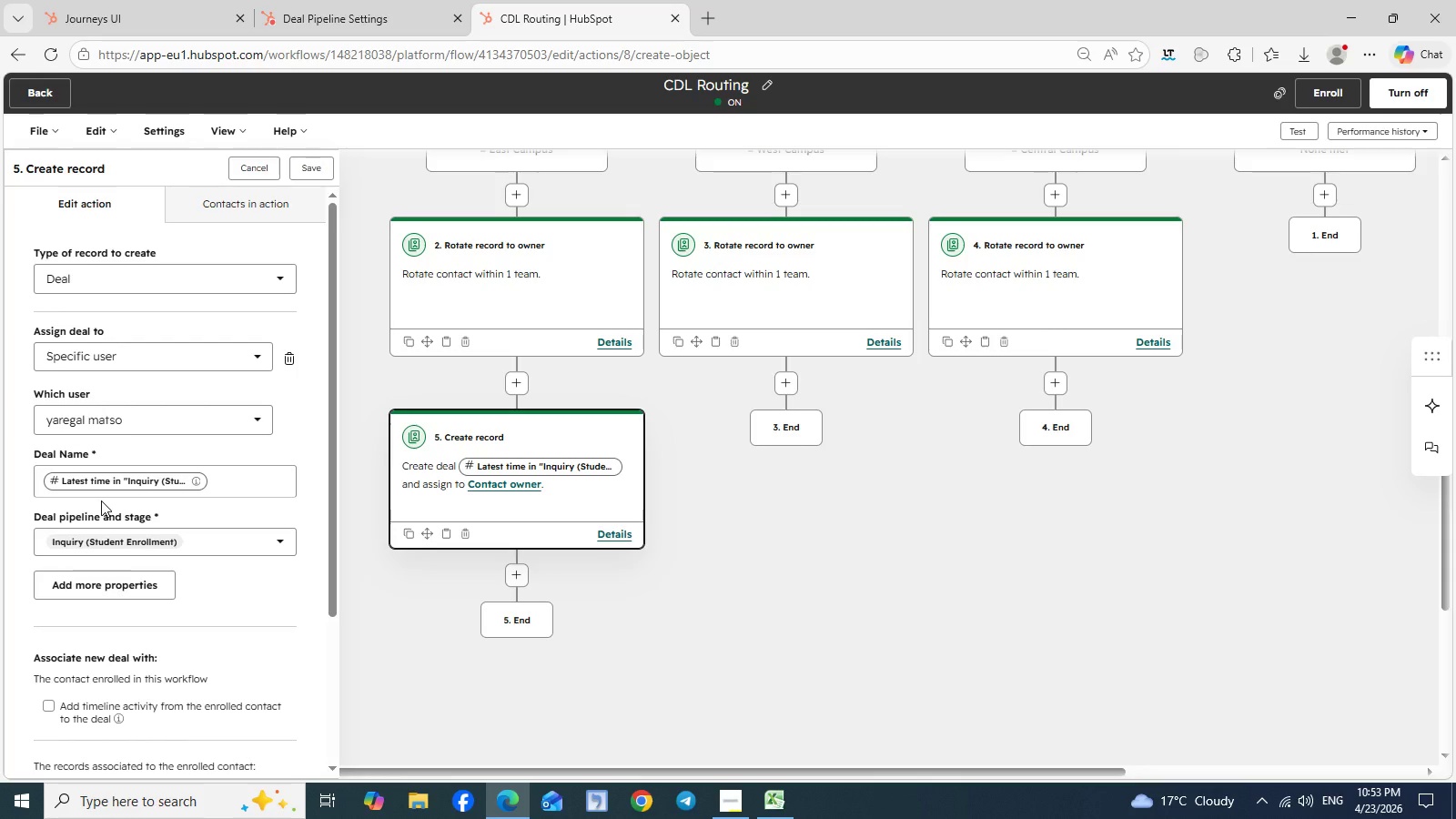 
left_click([215, 490])
 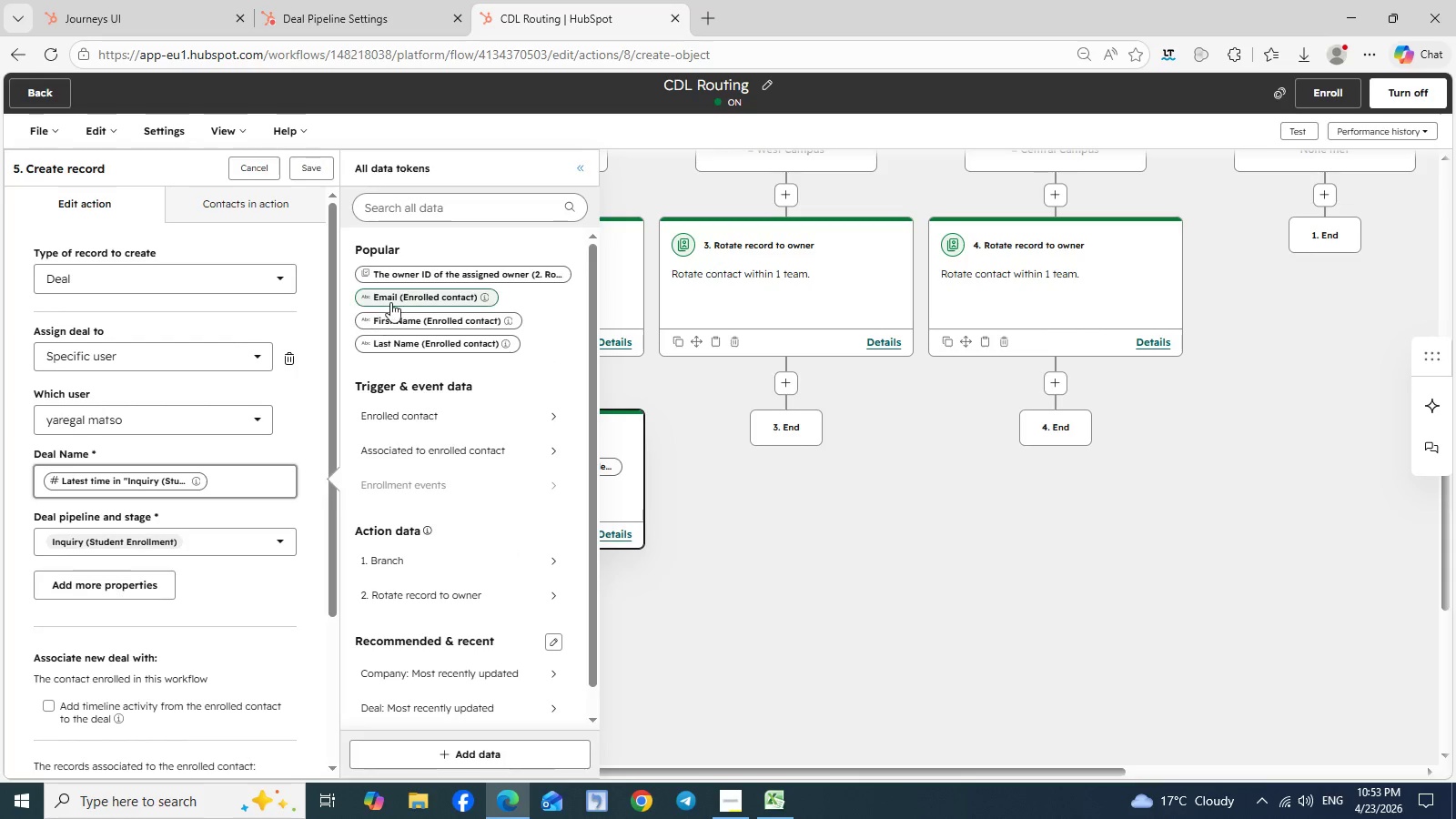 
left_click([420, 207])
 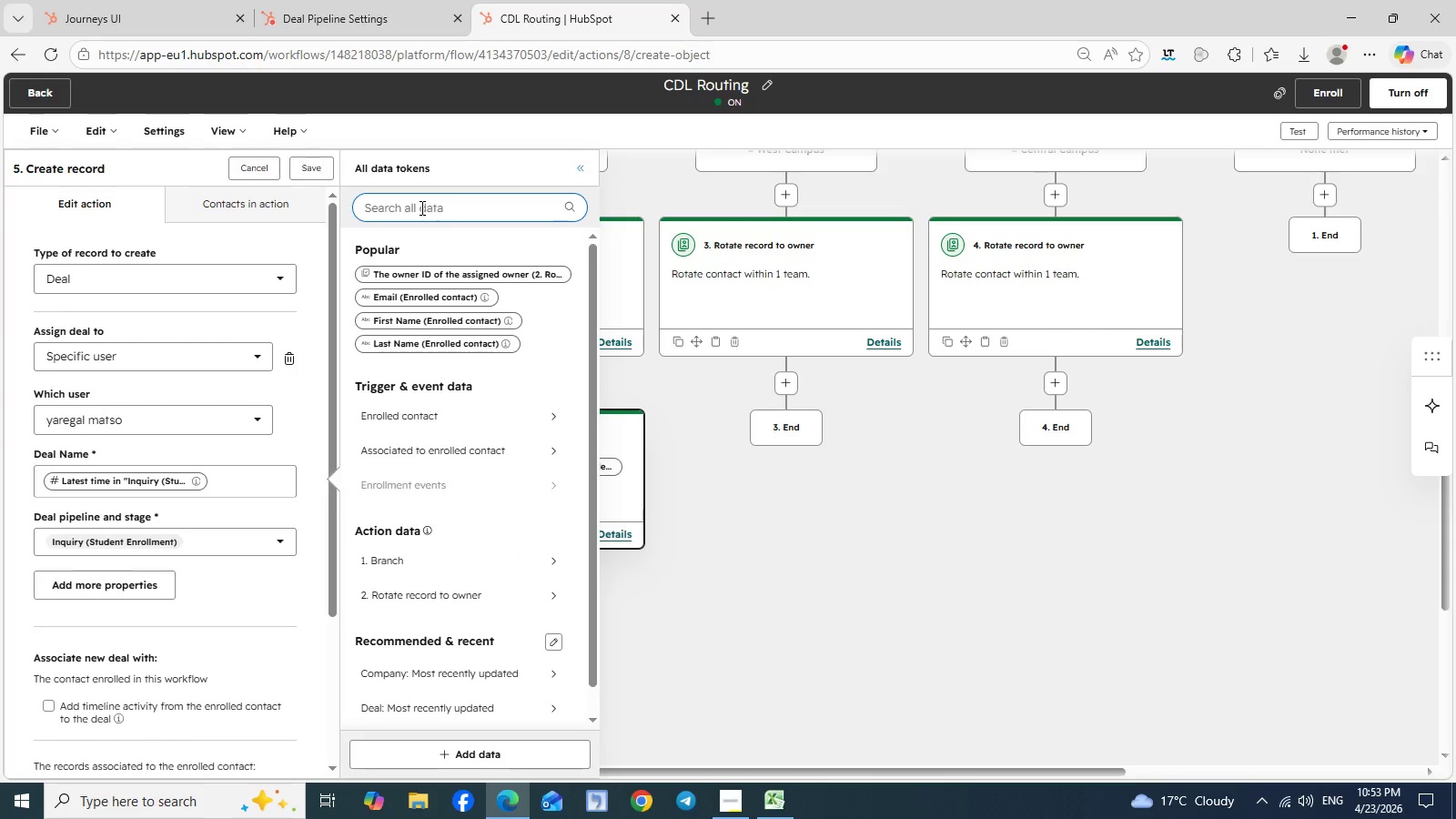 
type(inqui)
 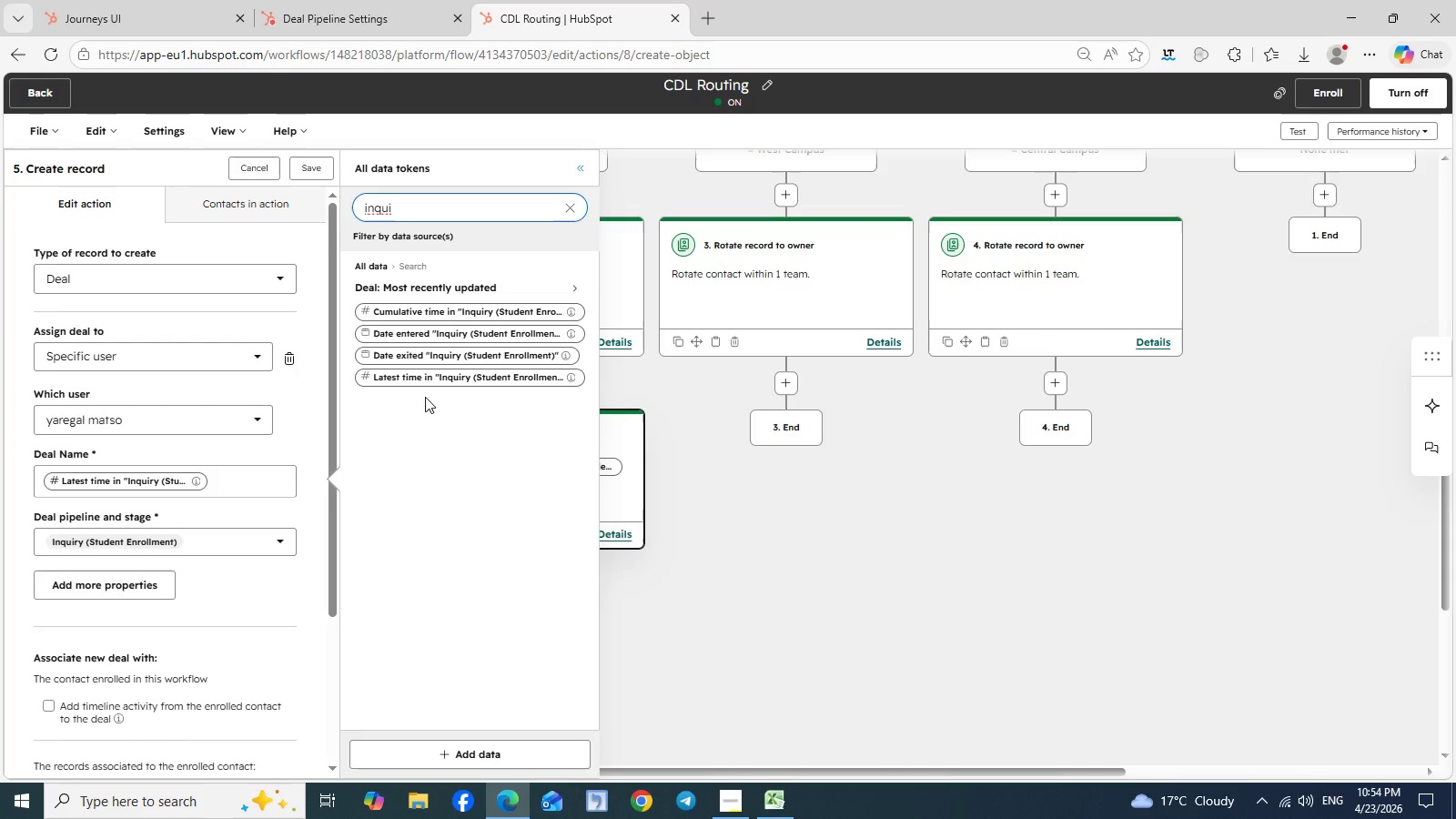 
wait(17.06)
 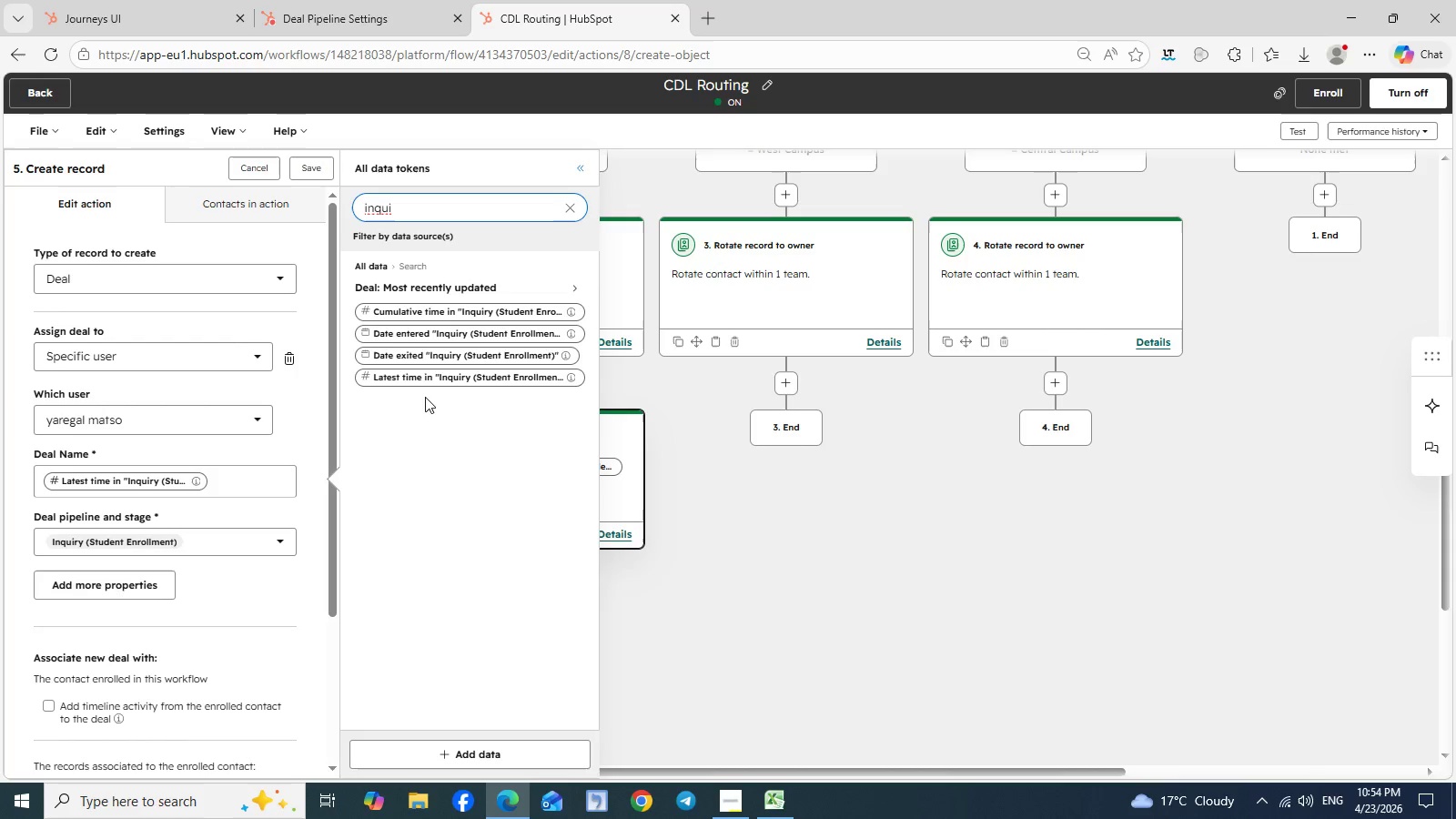 
scroll: coordinate [281, 418], scroll_direction: down, amount: 3.0
 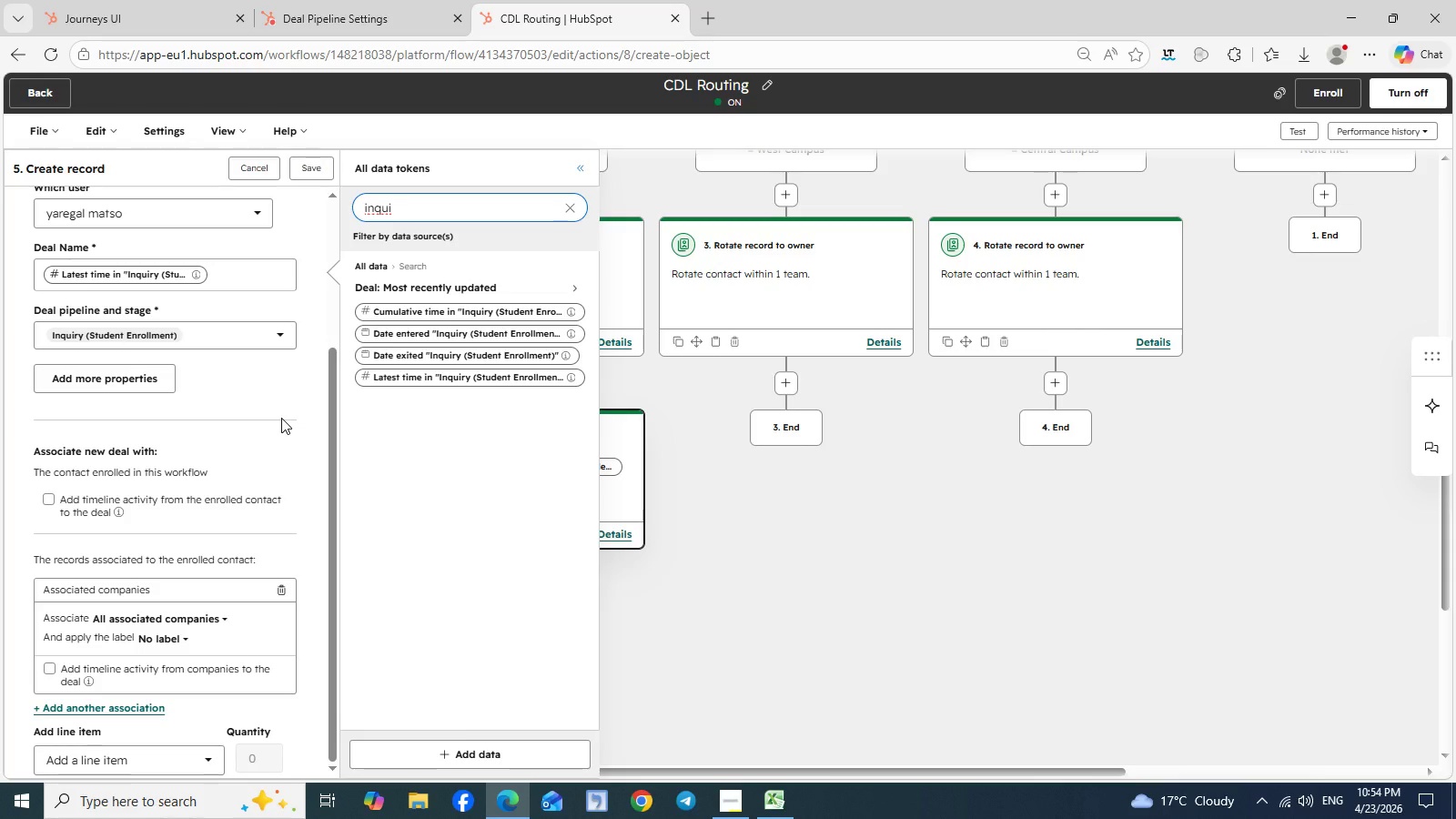 
wait(10.01)
 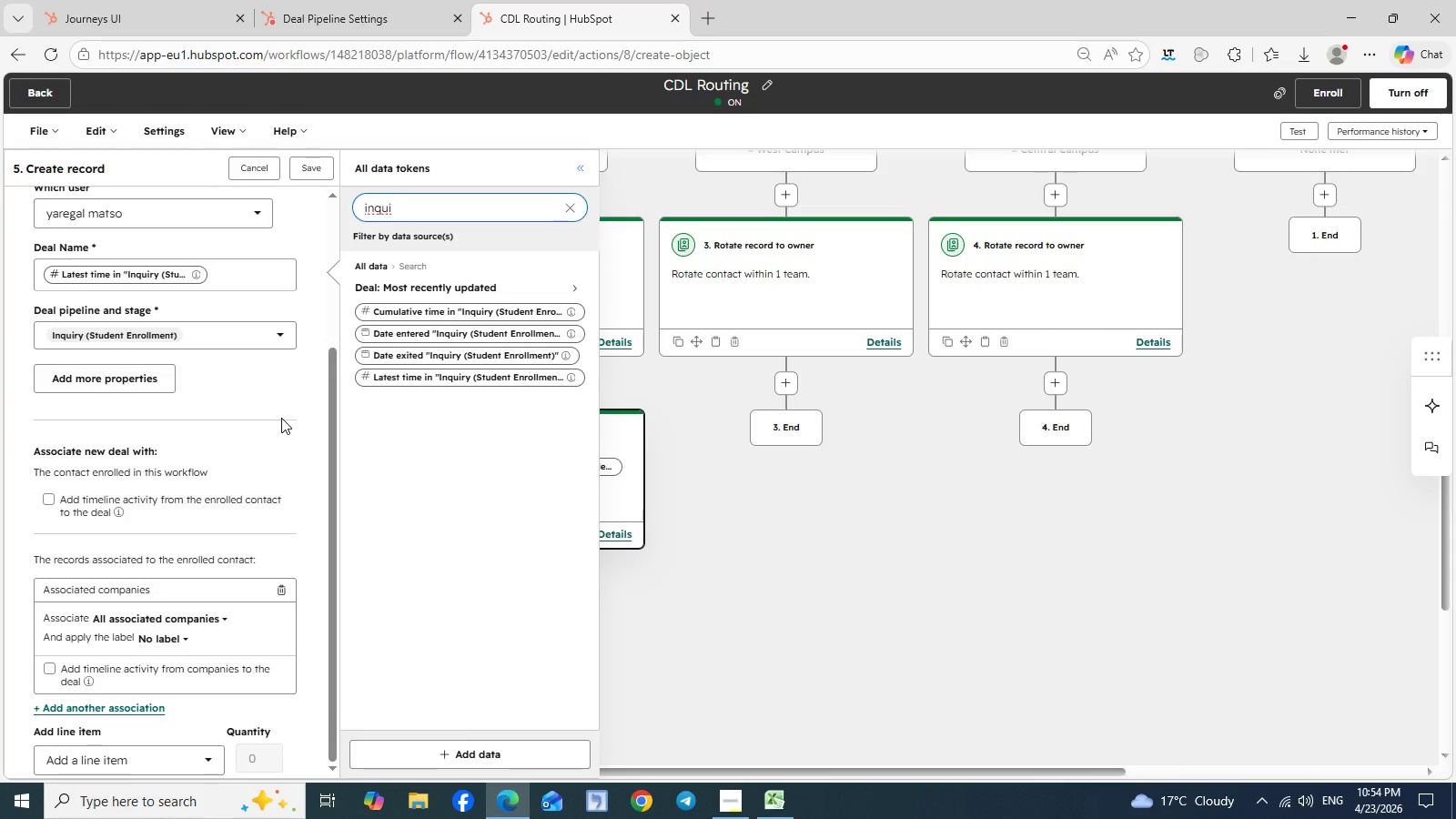 
scroll: coordinate [113, 707], scroll_direction: down, amount: 1.0
 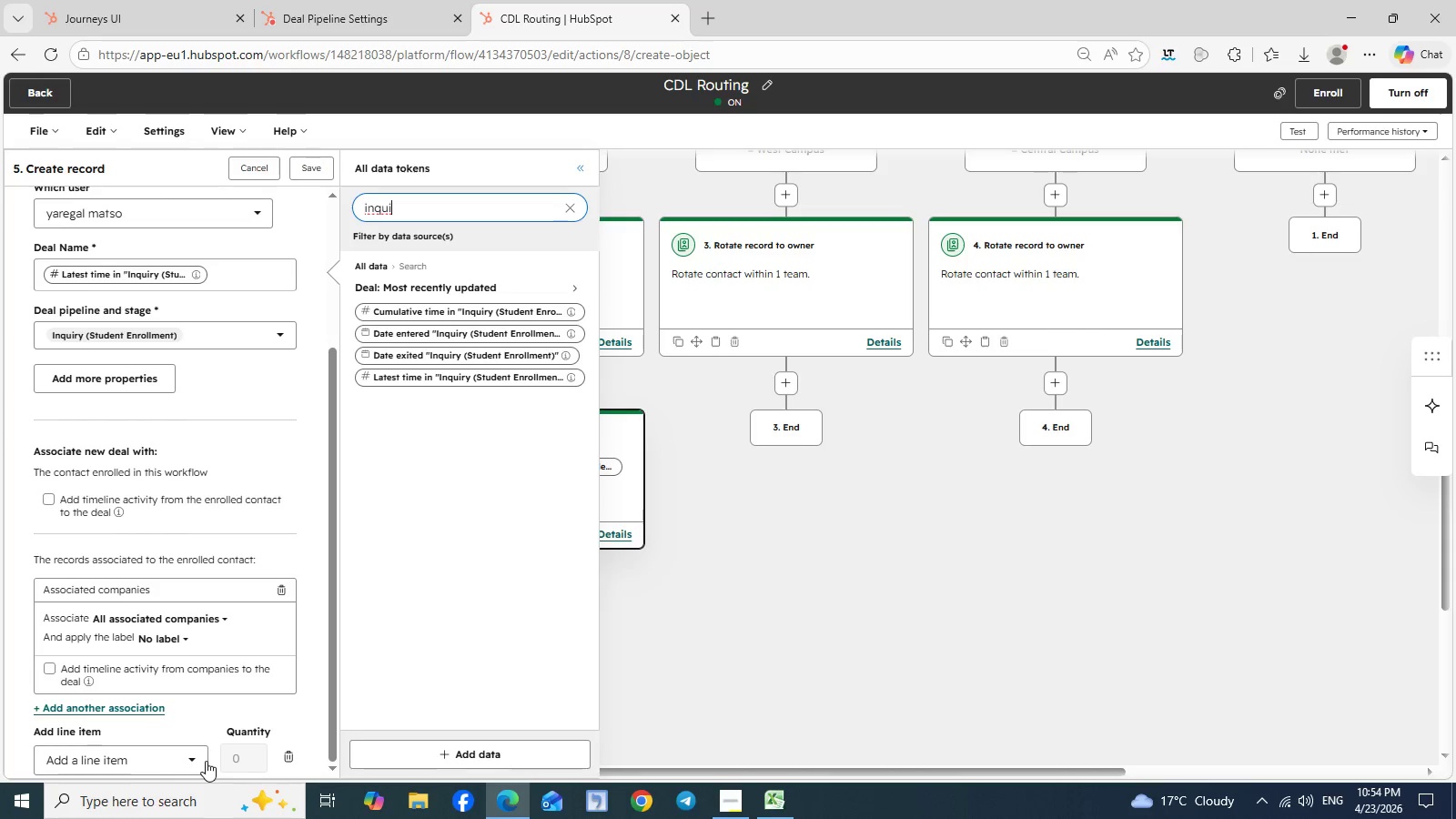 
left_click([196, 760])
 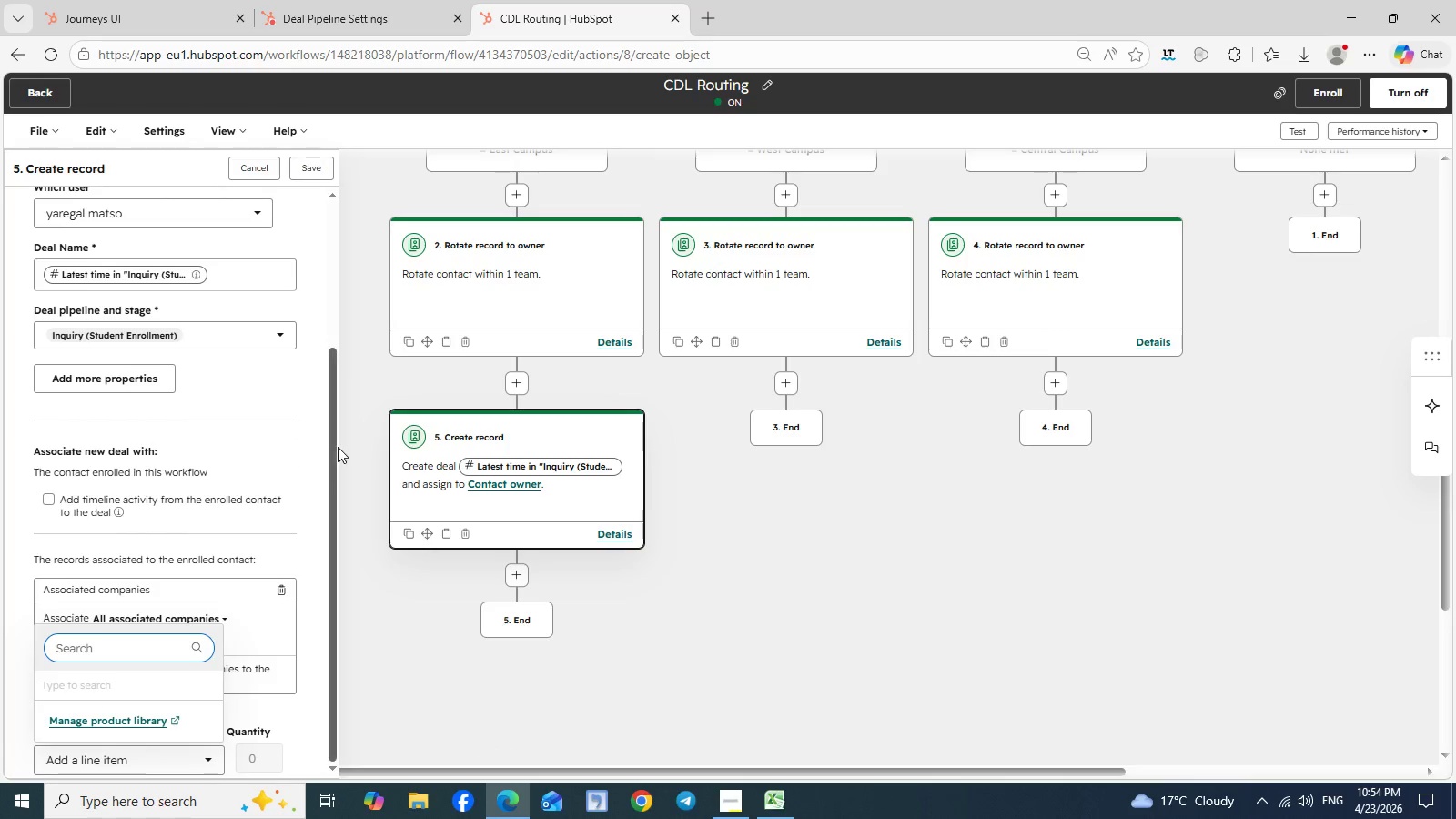 
left_click_drag(start_coordinate=[330, 449], to_coordinate=[327, 544])
 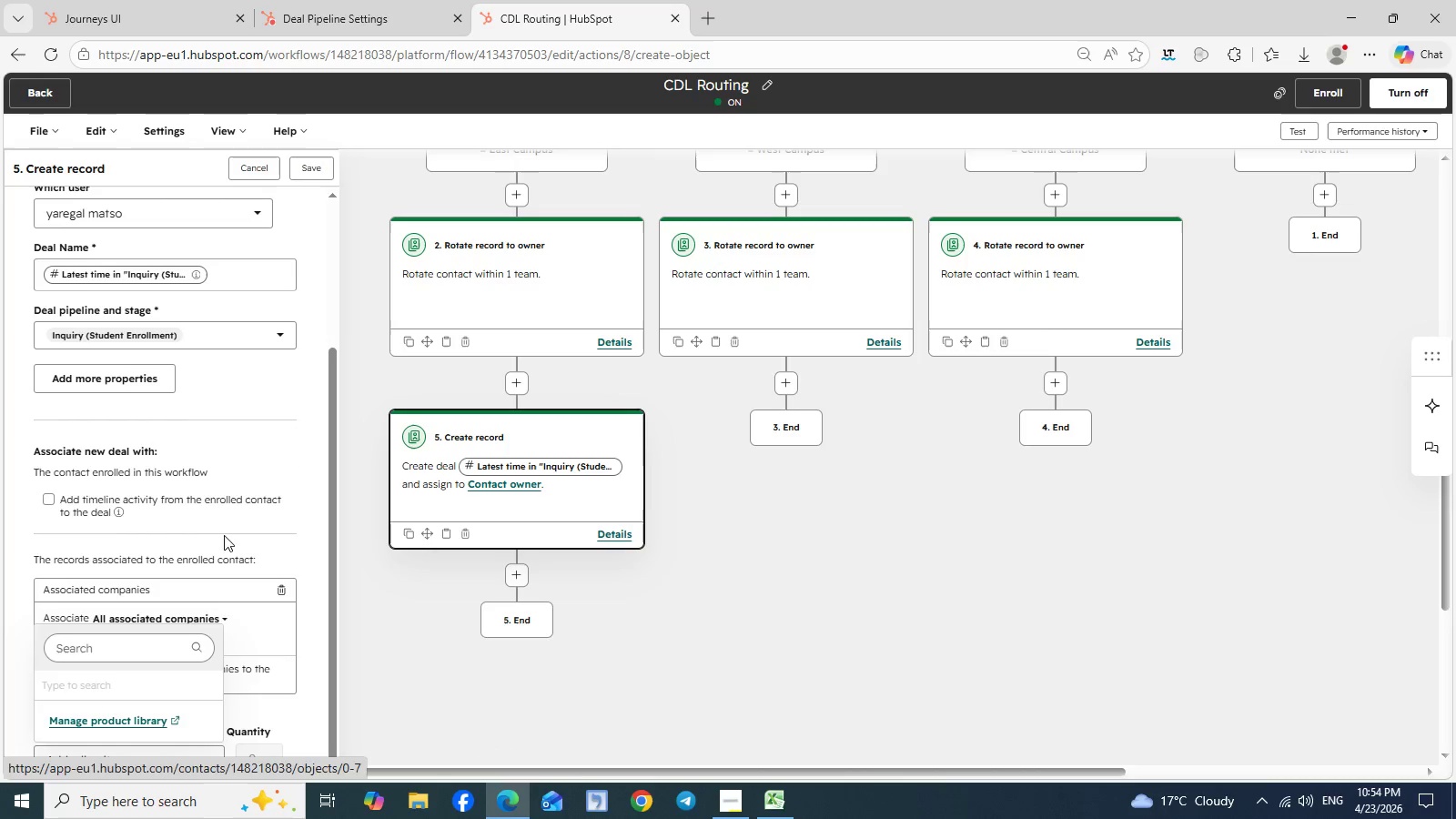 
left_click([258, 410])
 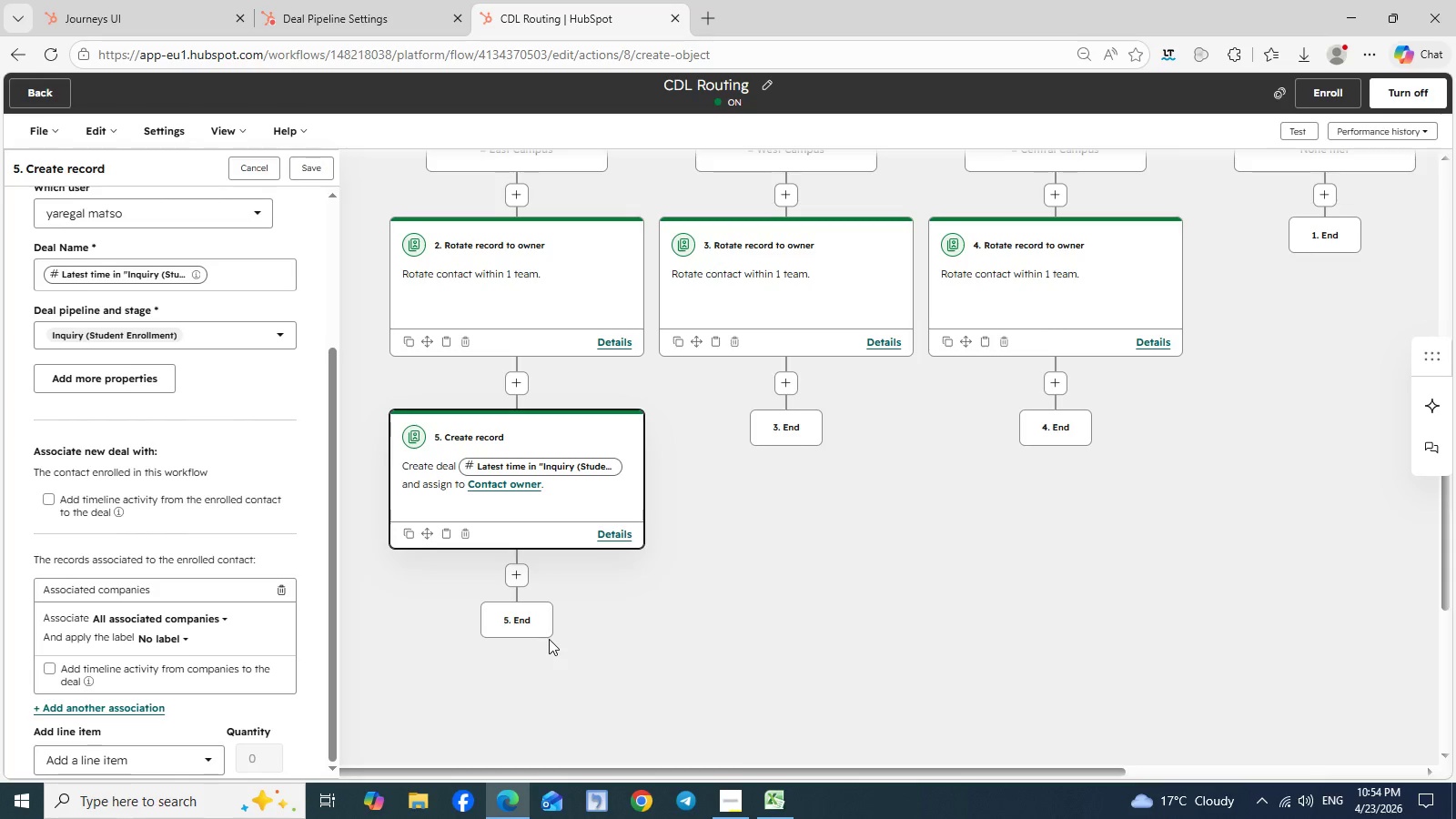 
wait(5.09)
 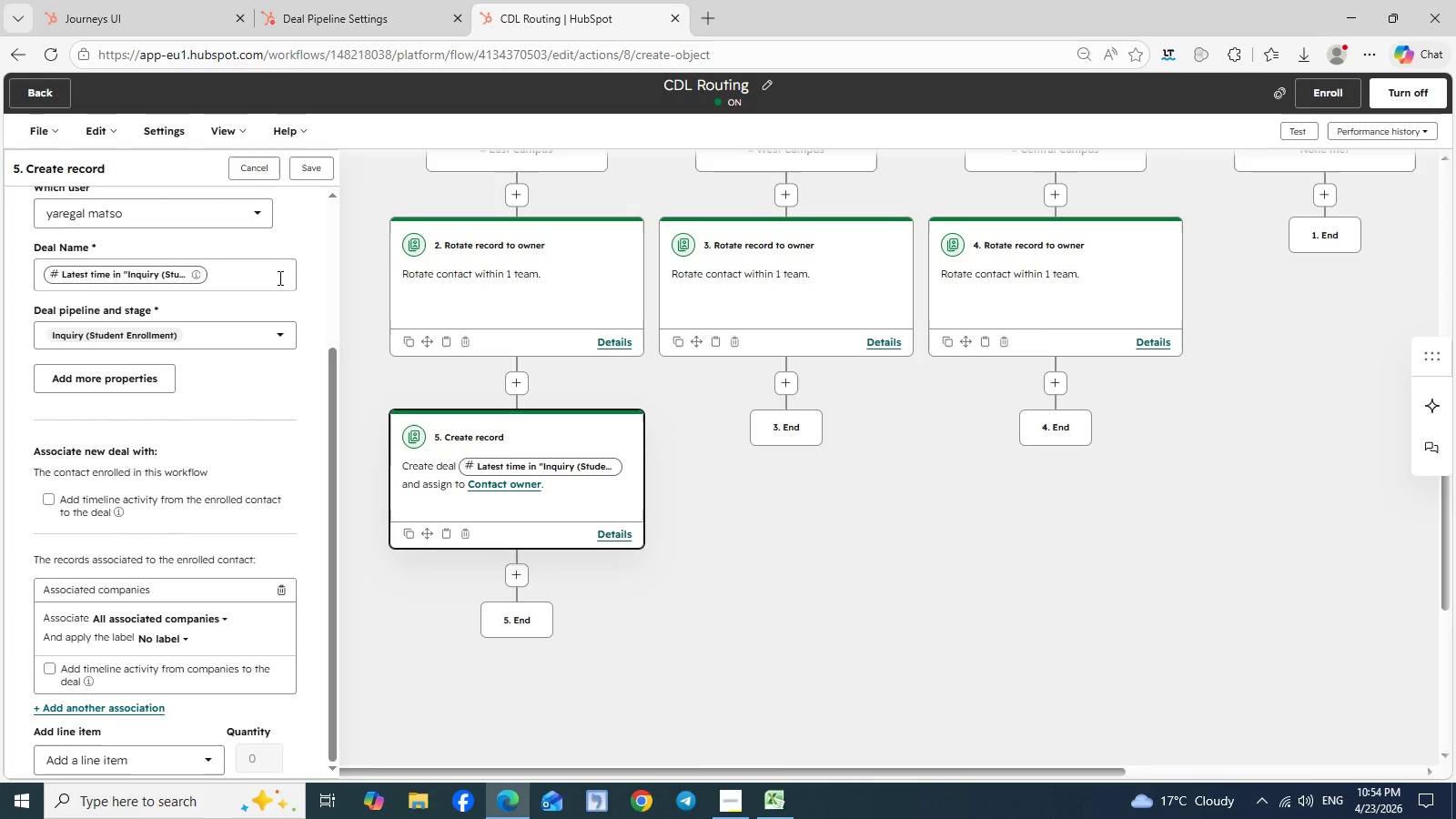 
left_click([741, 804])